 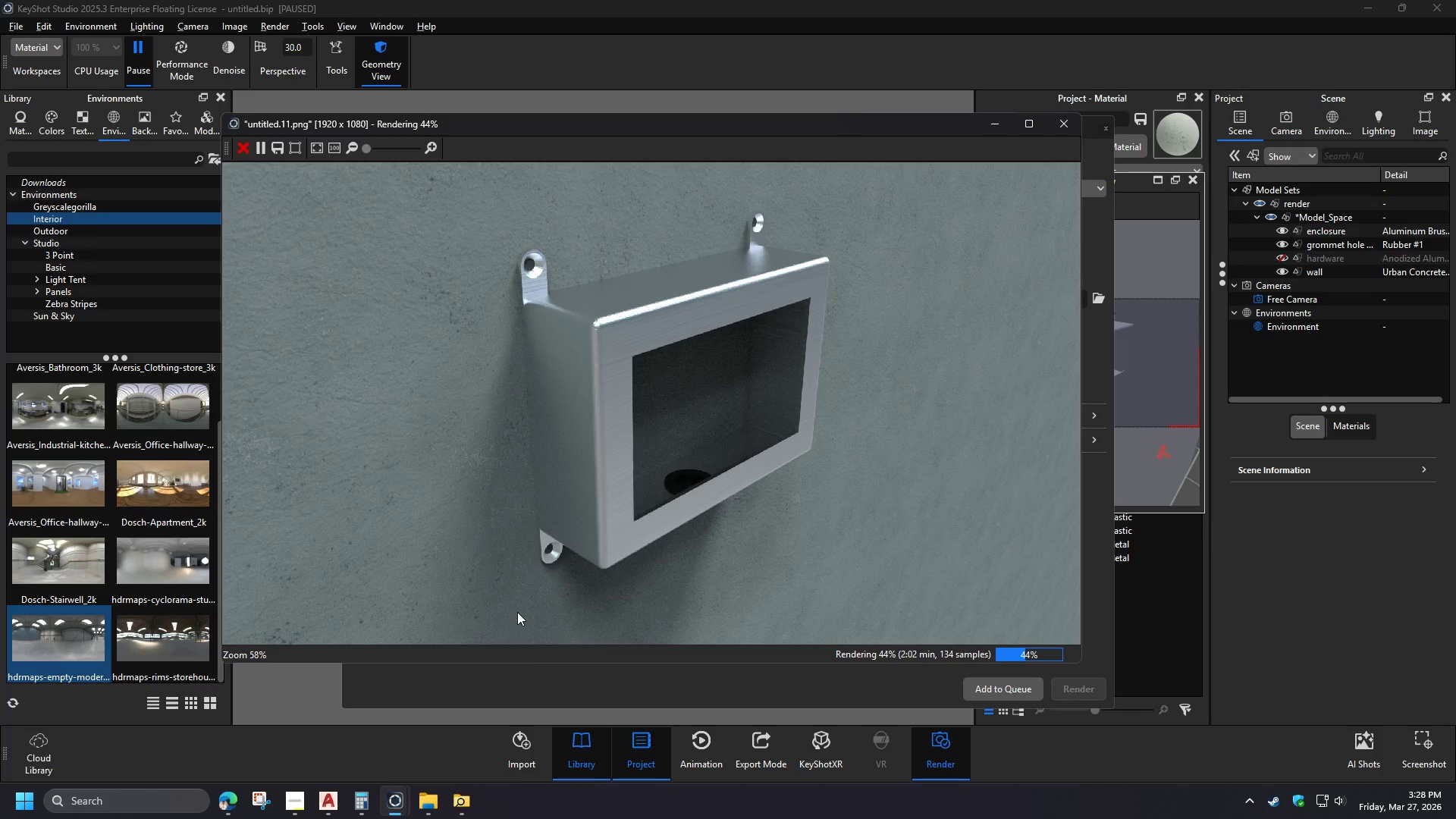 
scroll: coordinate [651, 547], scroll_direction: down, amount: 5.0
 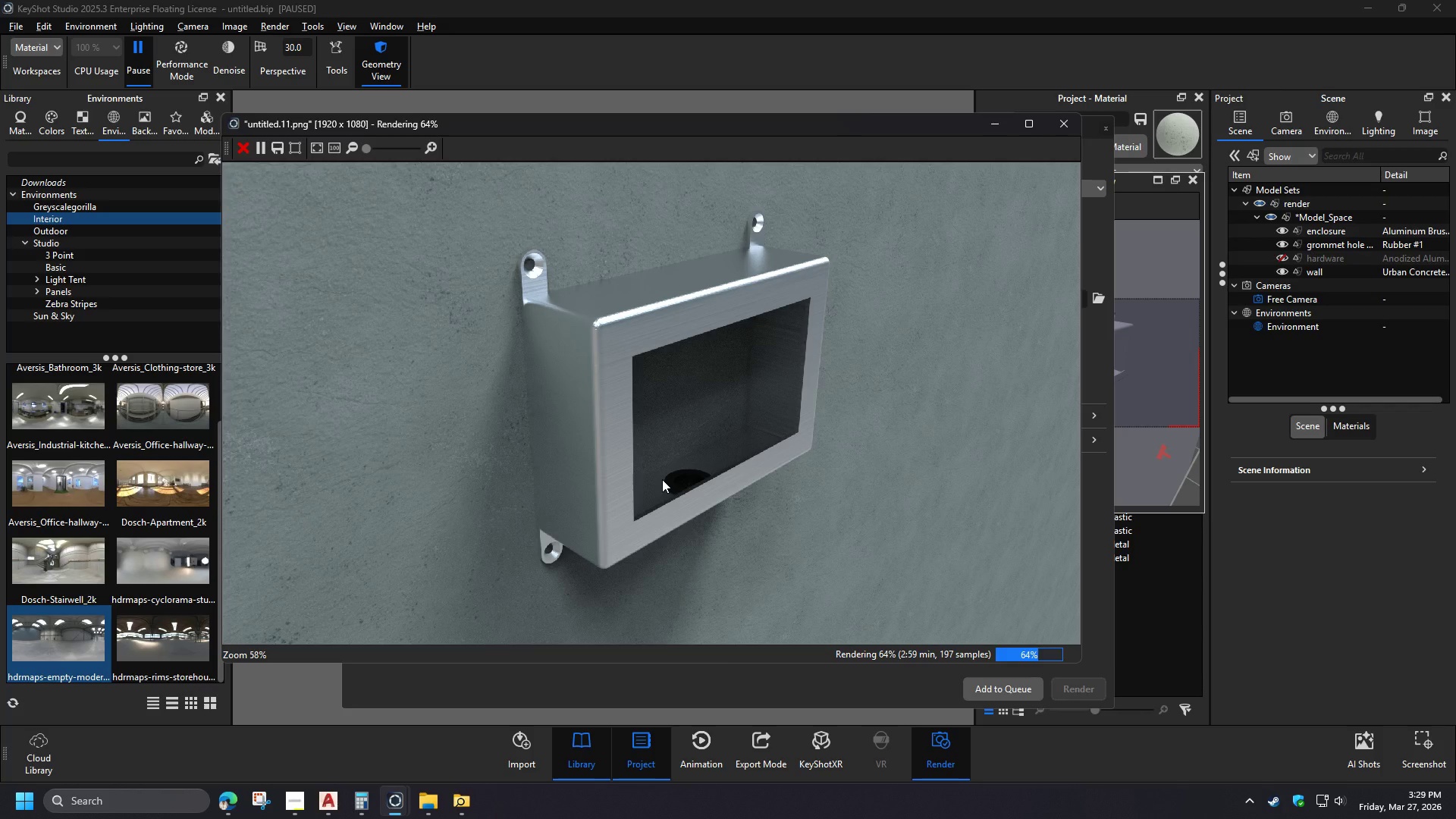 
wait(56.63)
 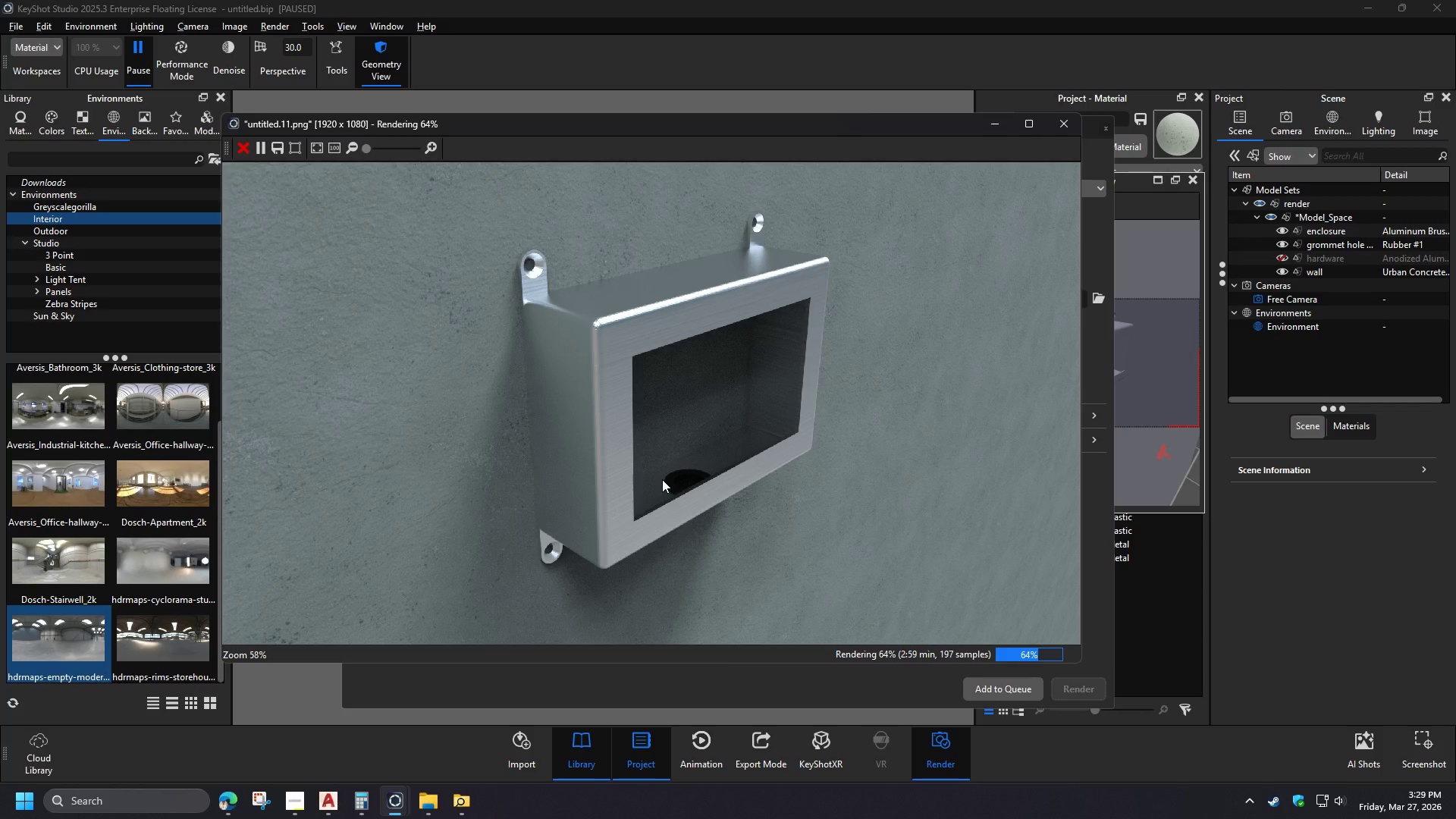 
scroll: coordinate [642, 485], scroll_direction: up, amount: 1.0
 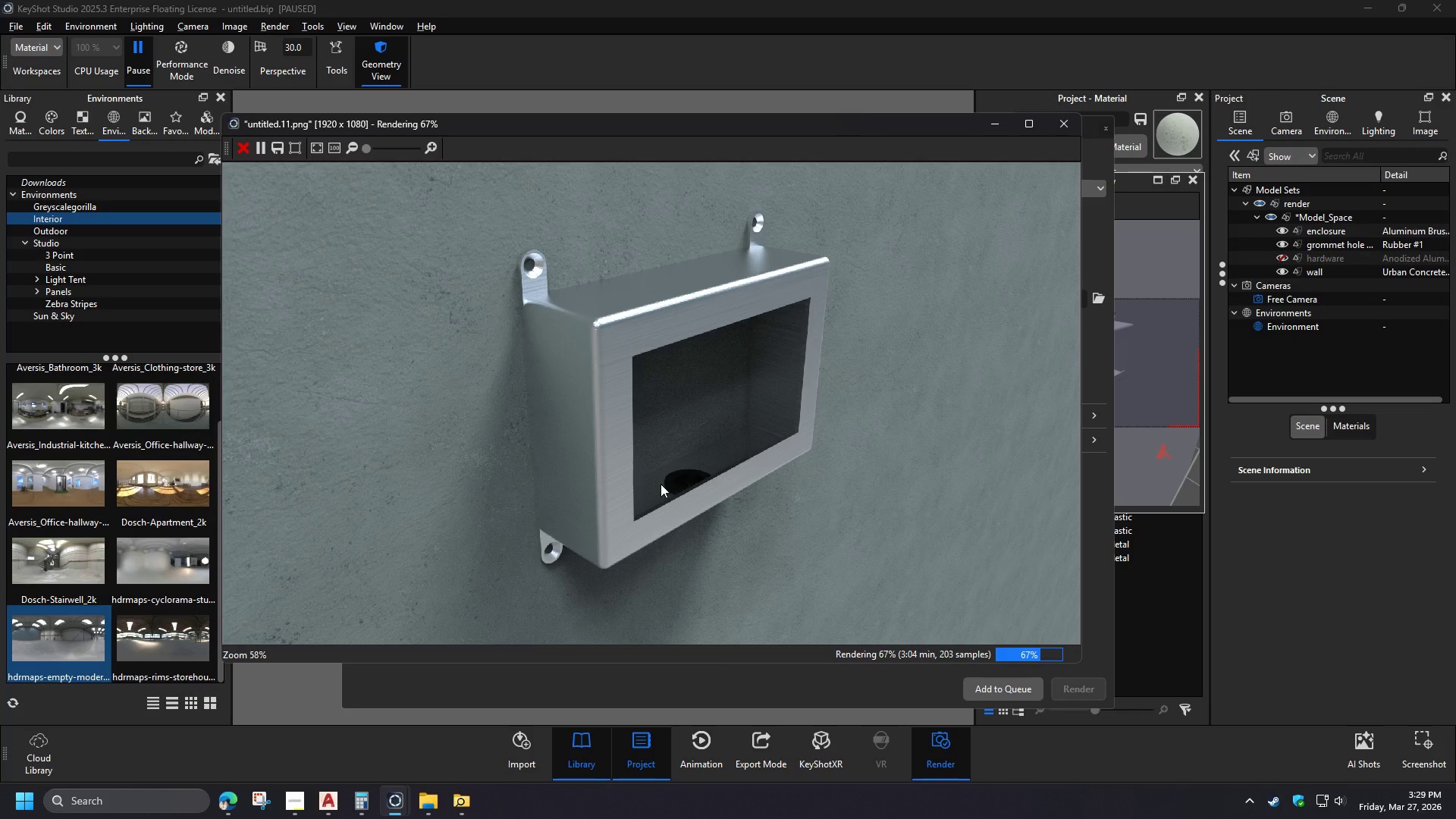 
scroll: coordinate [642, 485], scroll_direction: down, amount: 10.0
 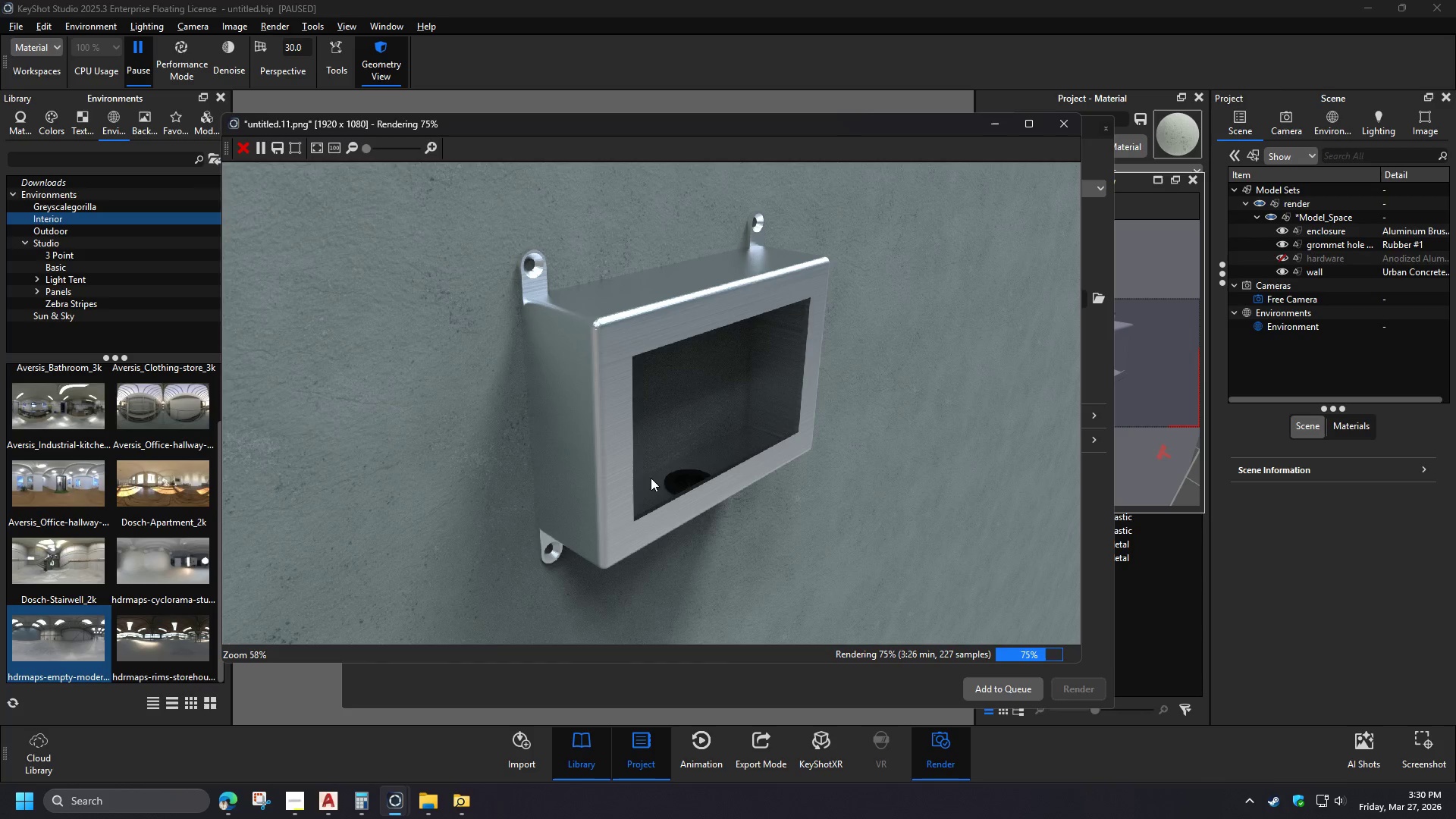 
wait(25.04)
 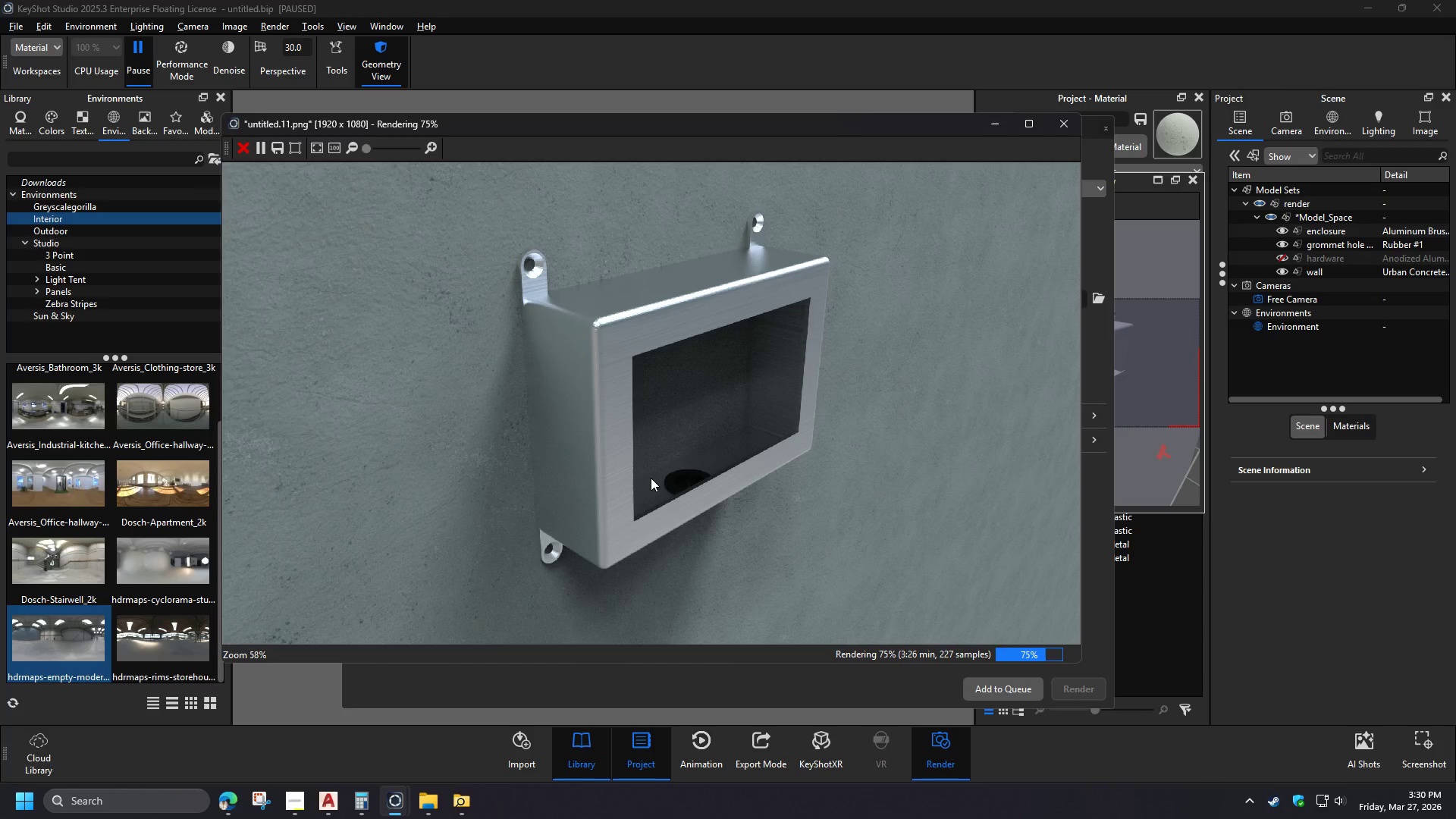 
scroll: coordinate [653, 479], scroll_direction: down, amount: 5.0
 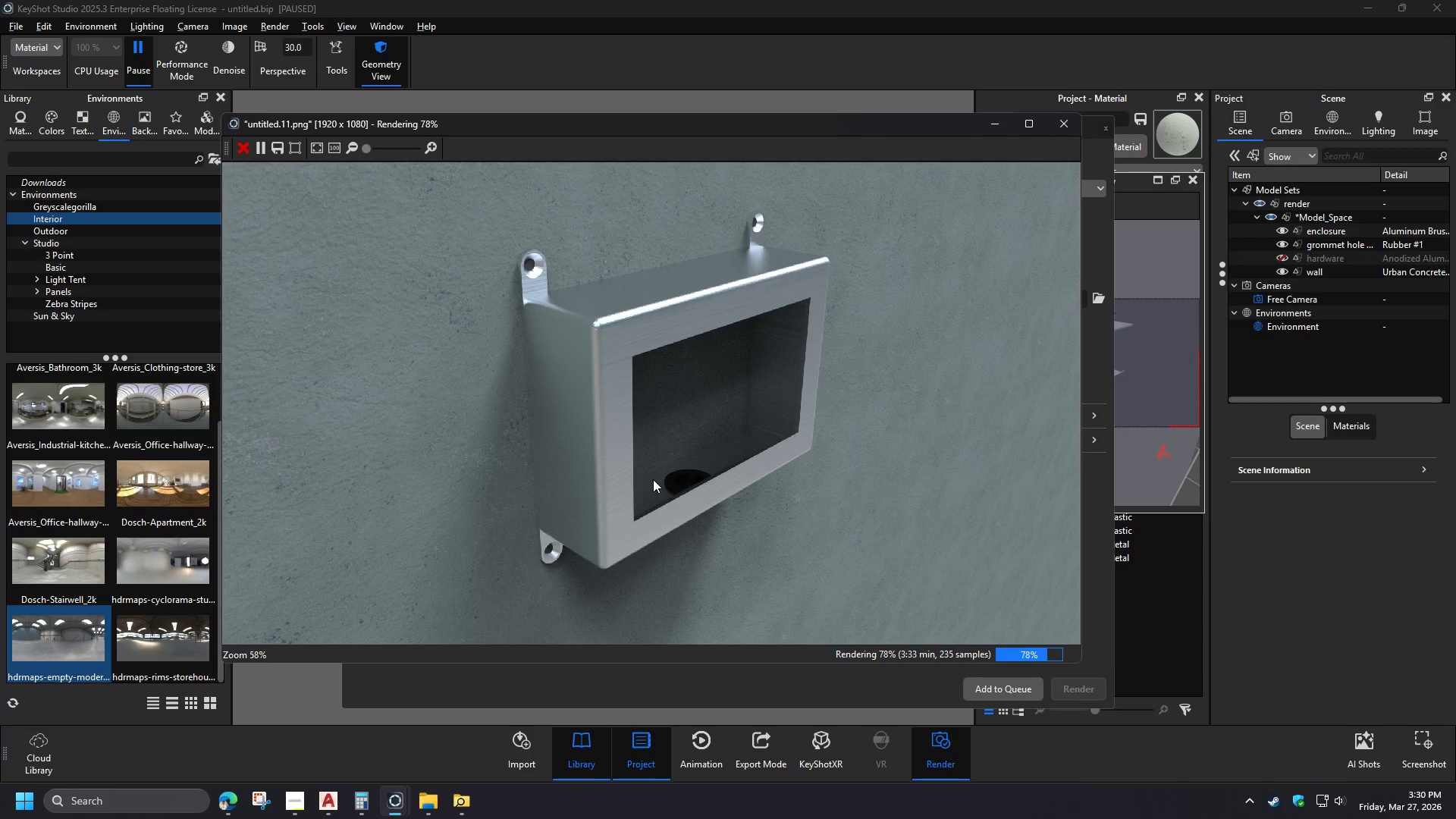 
scroll: coordinate [653, 479], scroll_direction: none, amount: 0.0
 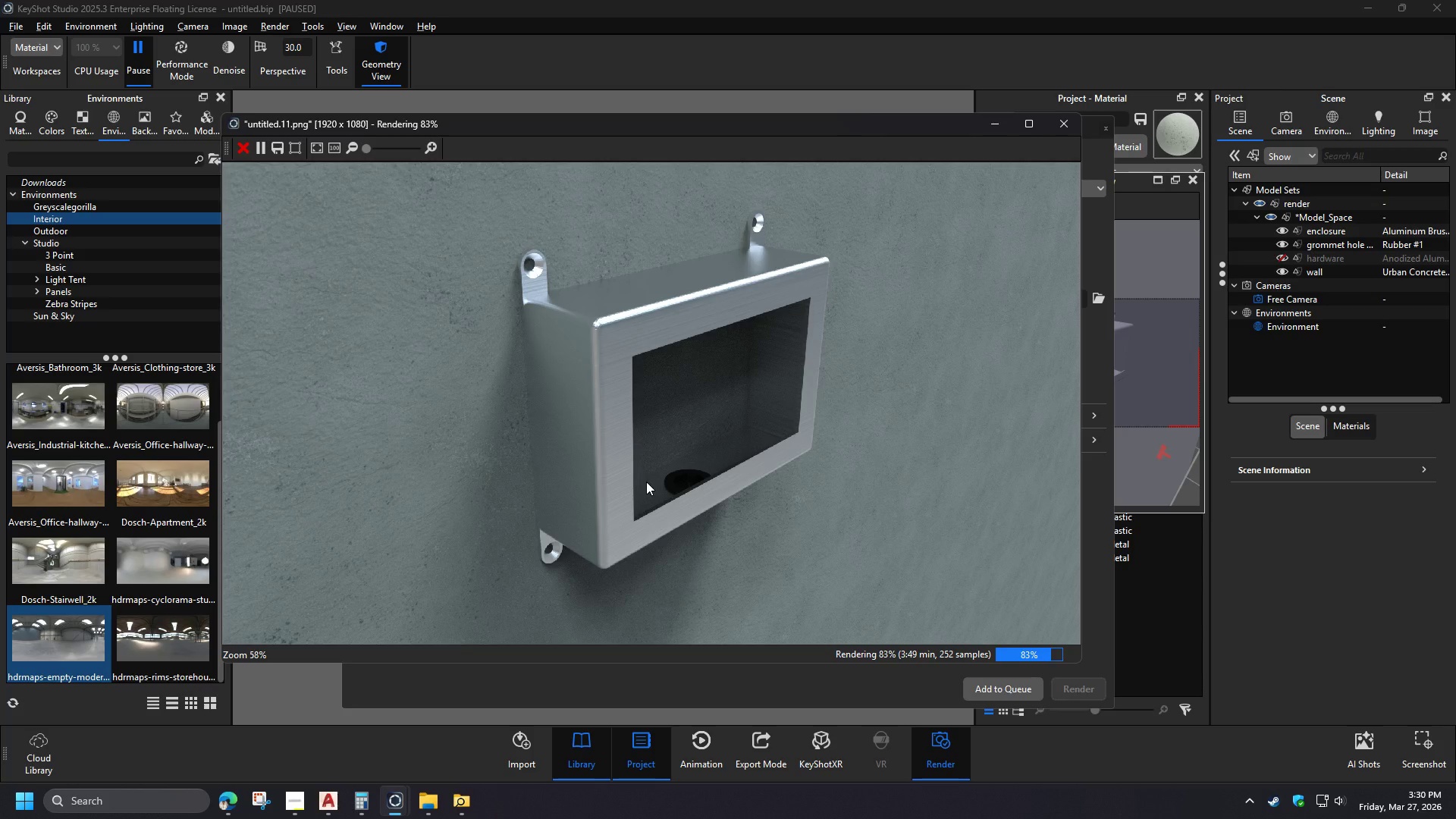 
wait(18.65)
 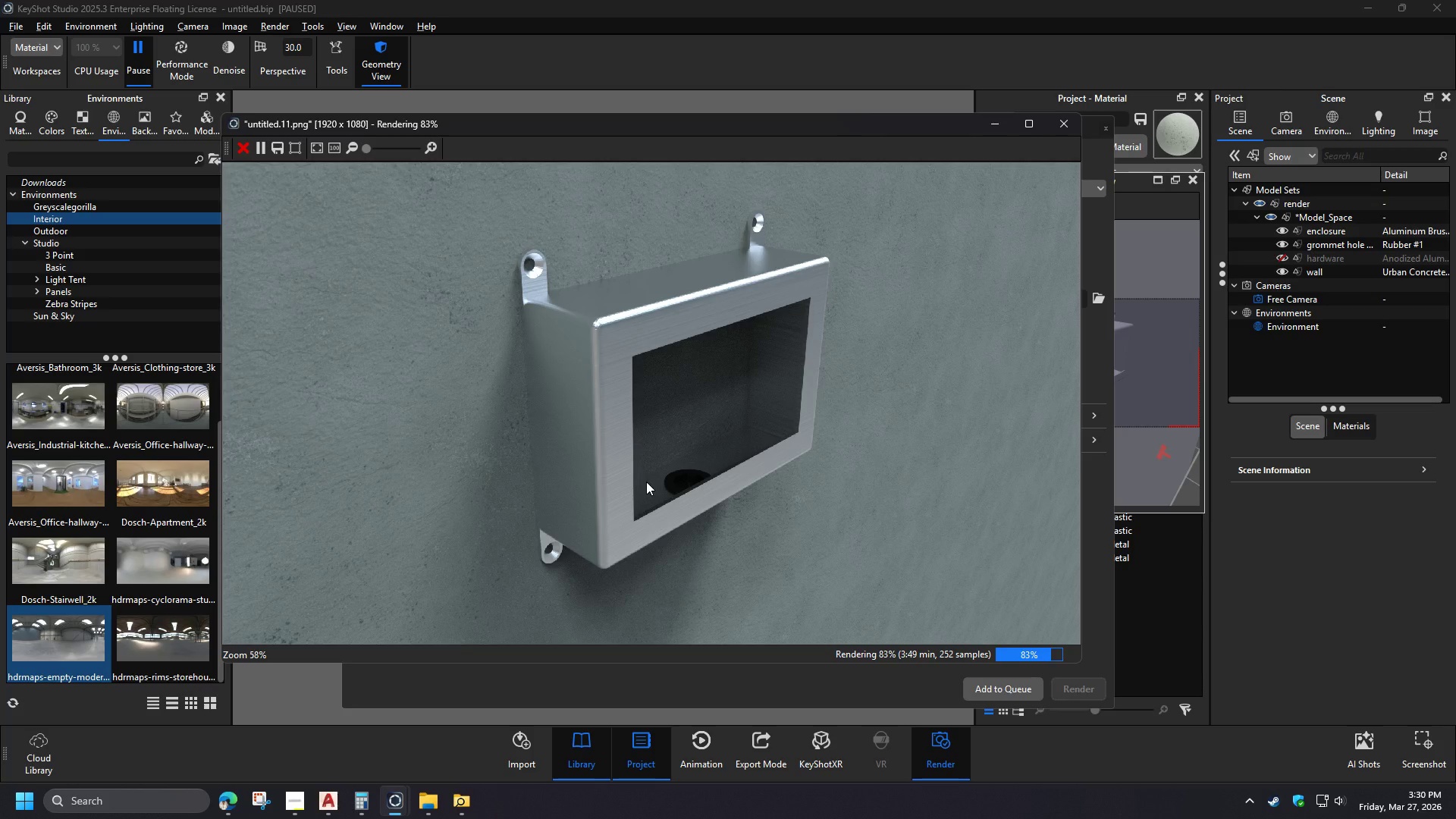 
scroll: coordinate [655, 479], scroll_direction: none, amount: 0.0
 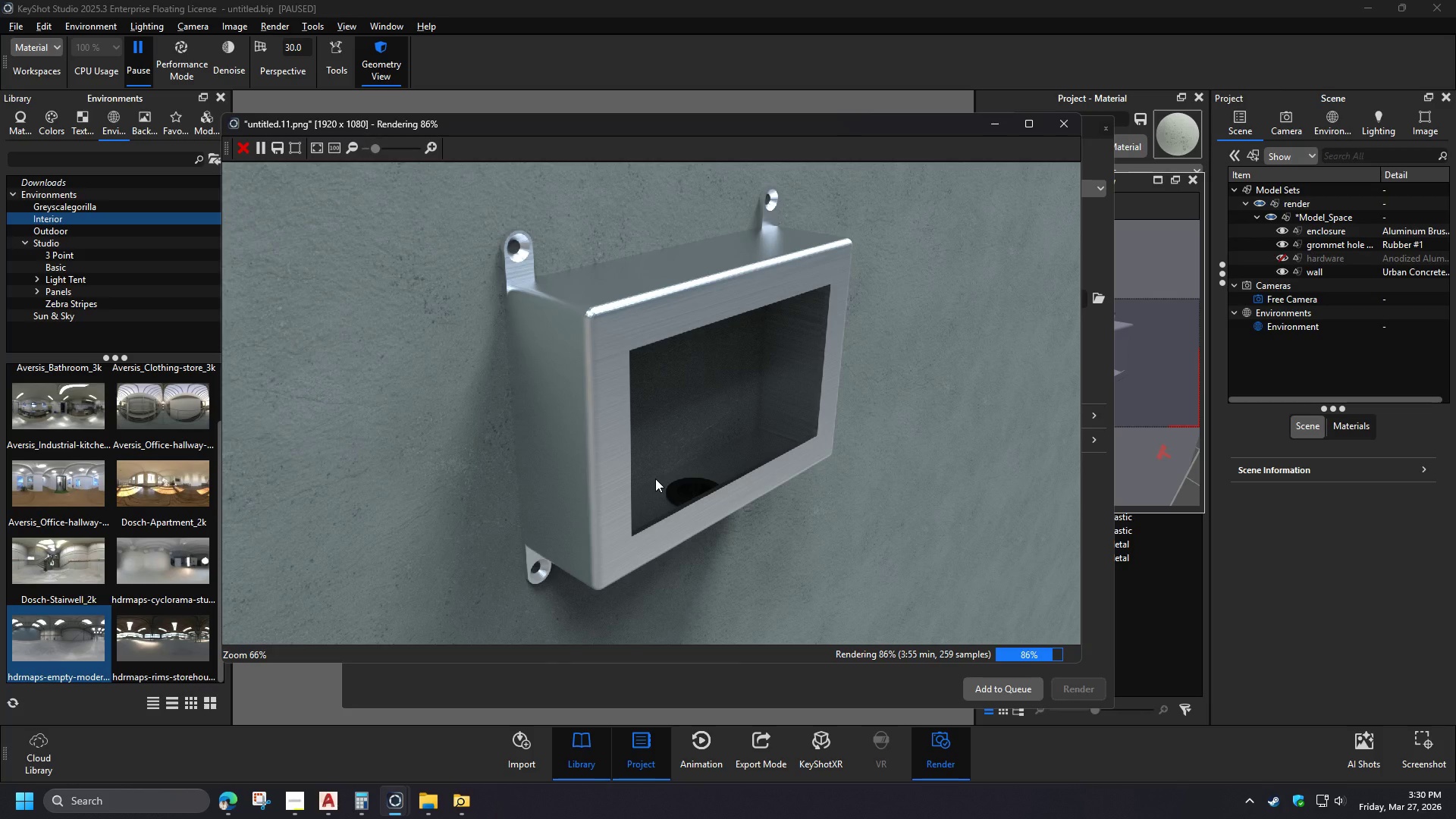 
scroll: coordinate [655, 479], scroll_direction: down, amount: 1.0
 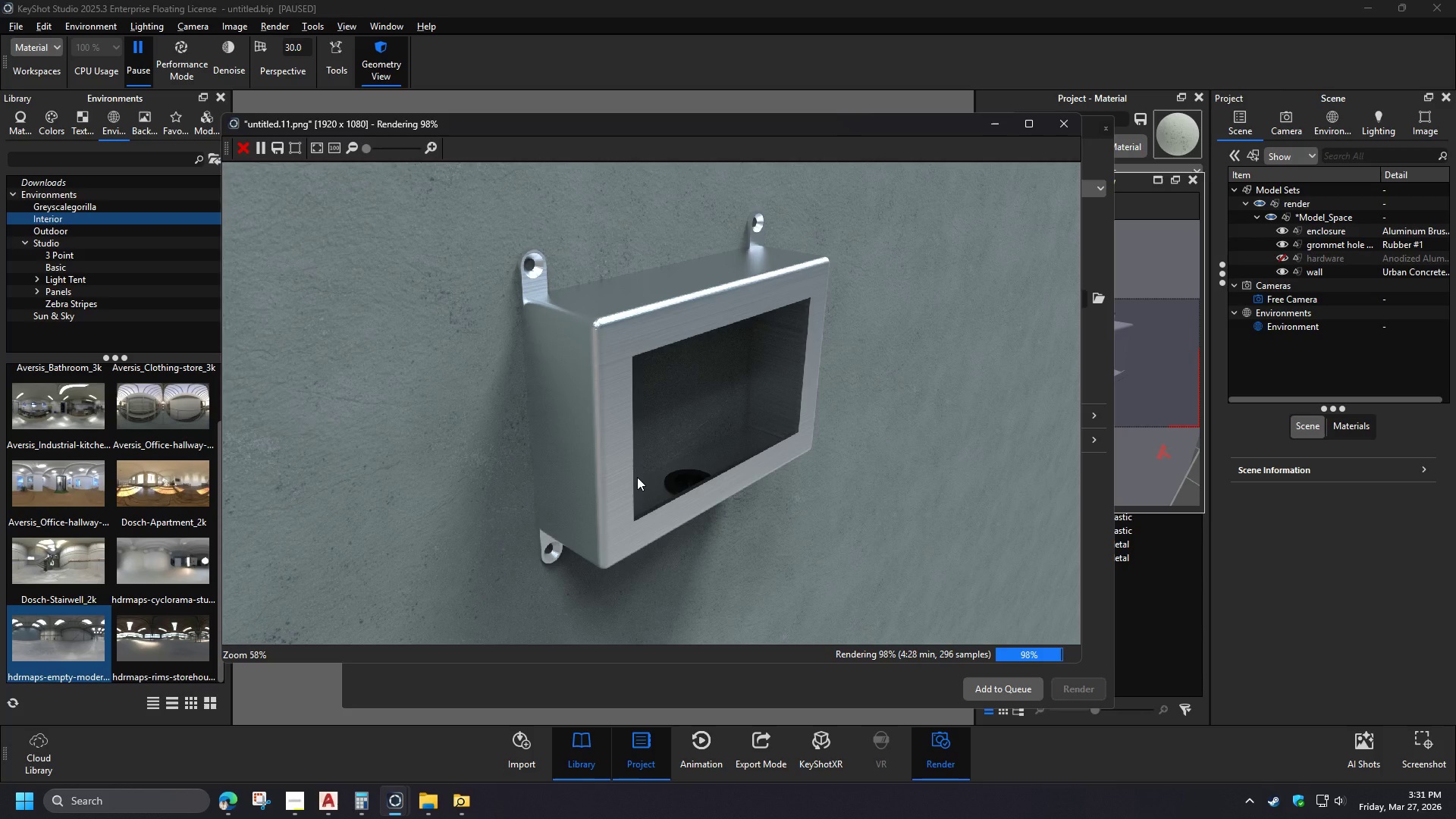 
wait(37.29)
 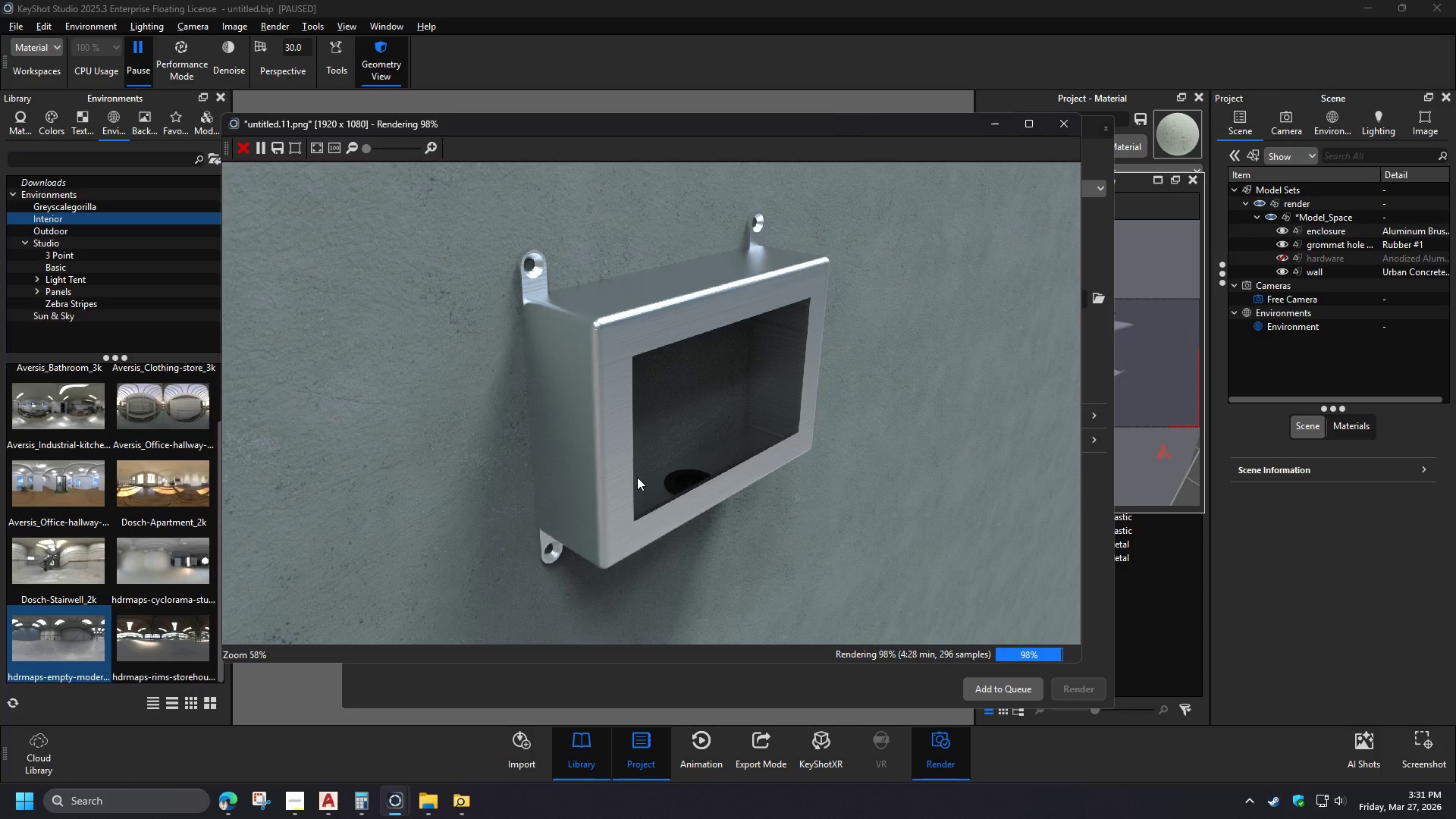 
left_click([246, 155])
 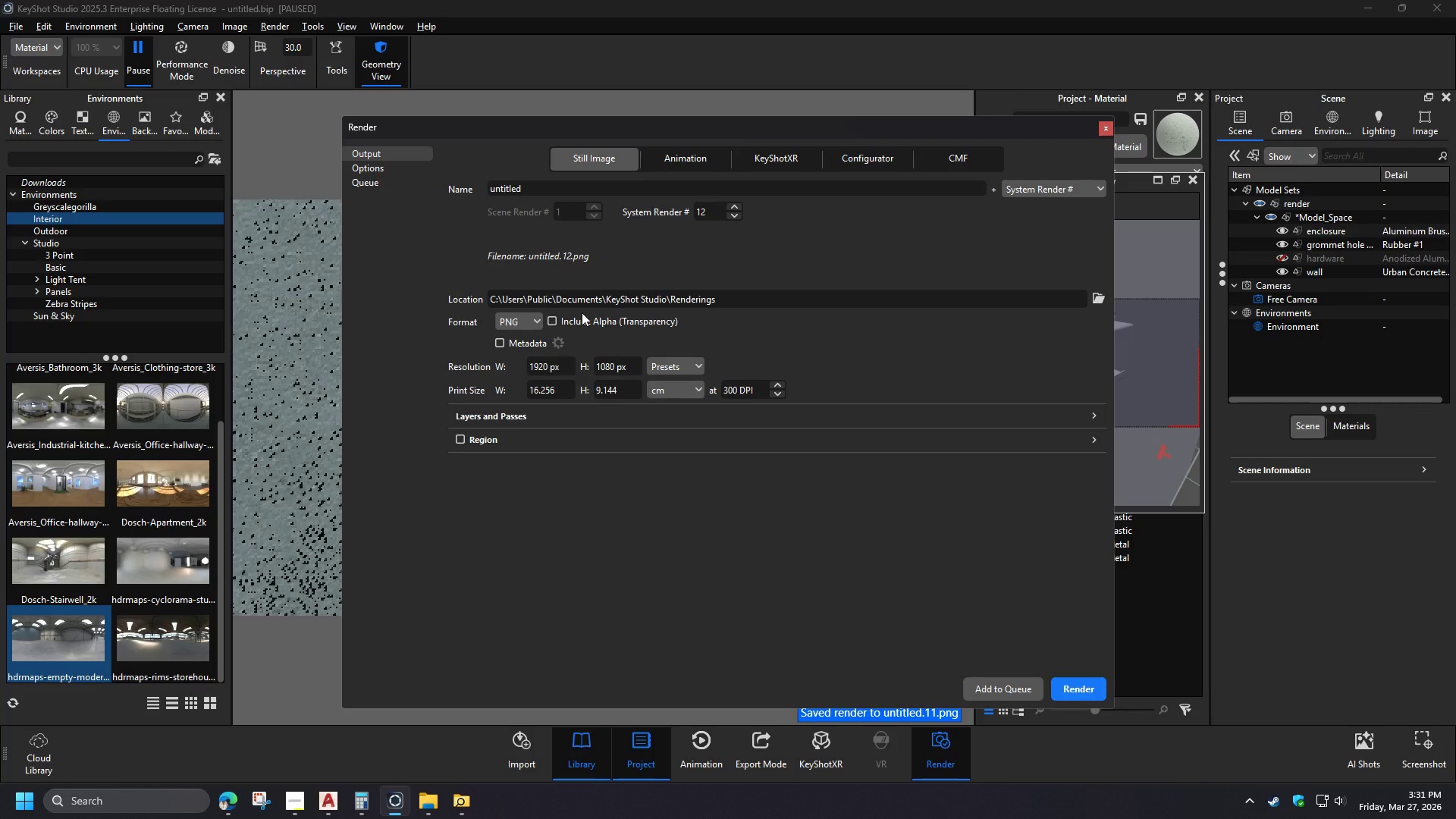 
left_click([426, 810])
 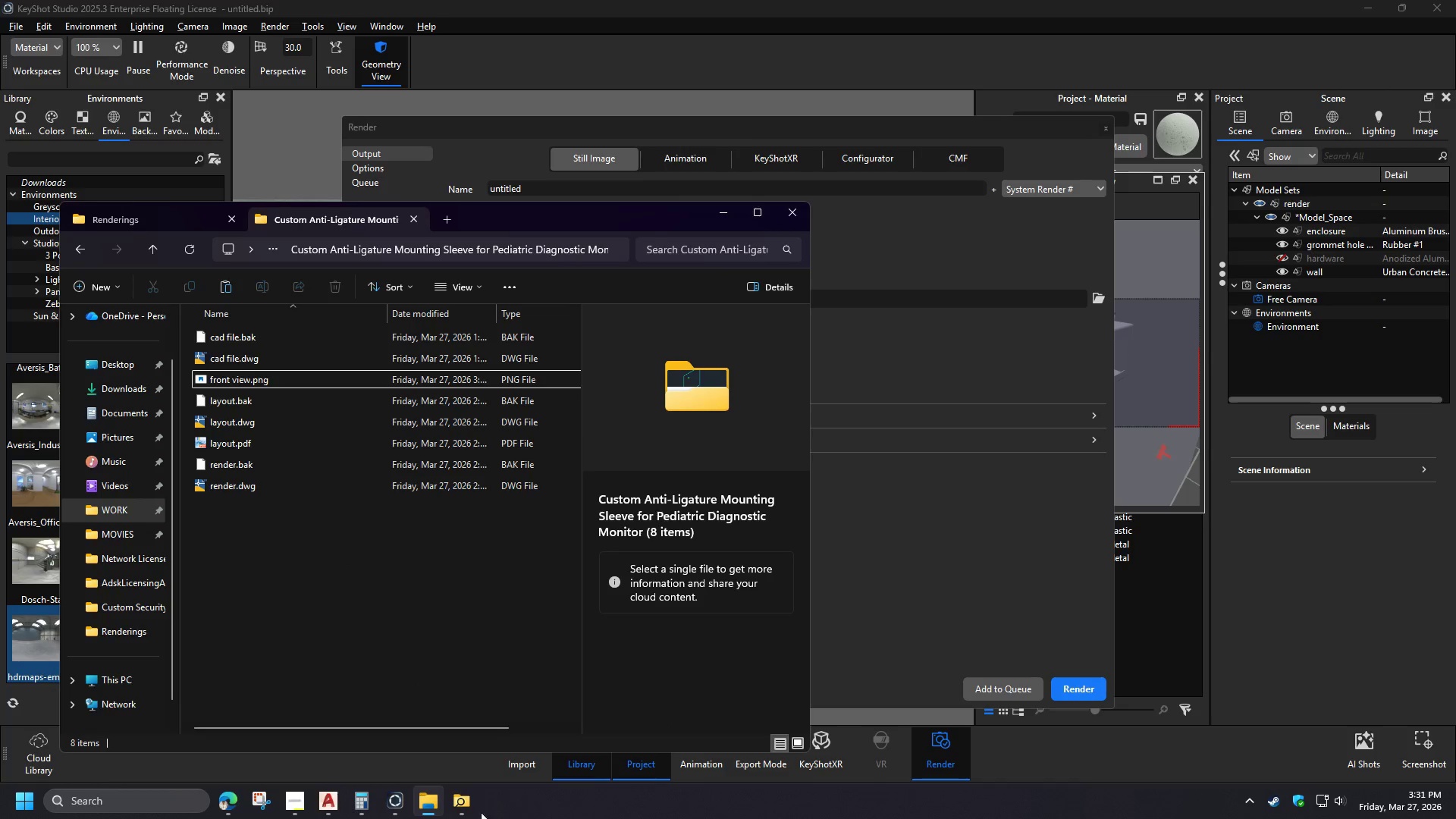 
left_click([463, 814])
 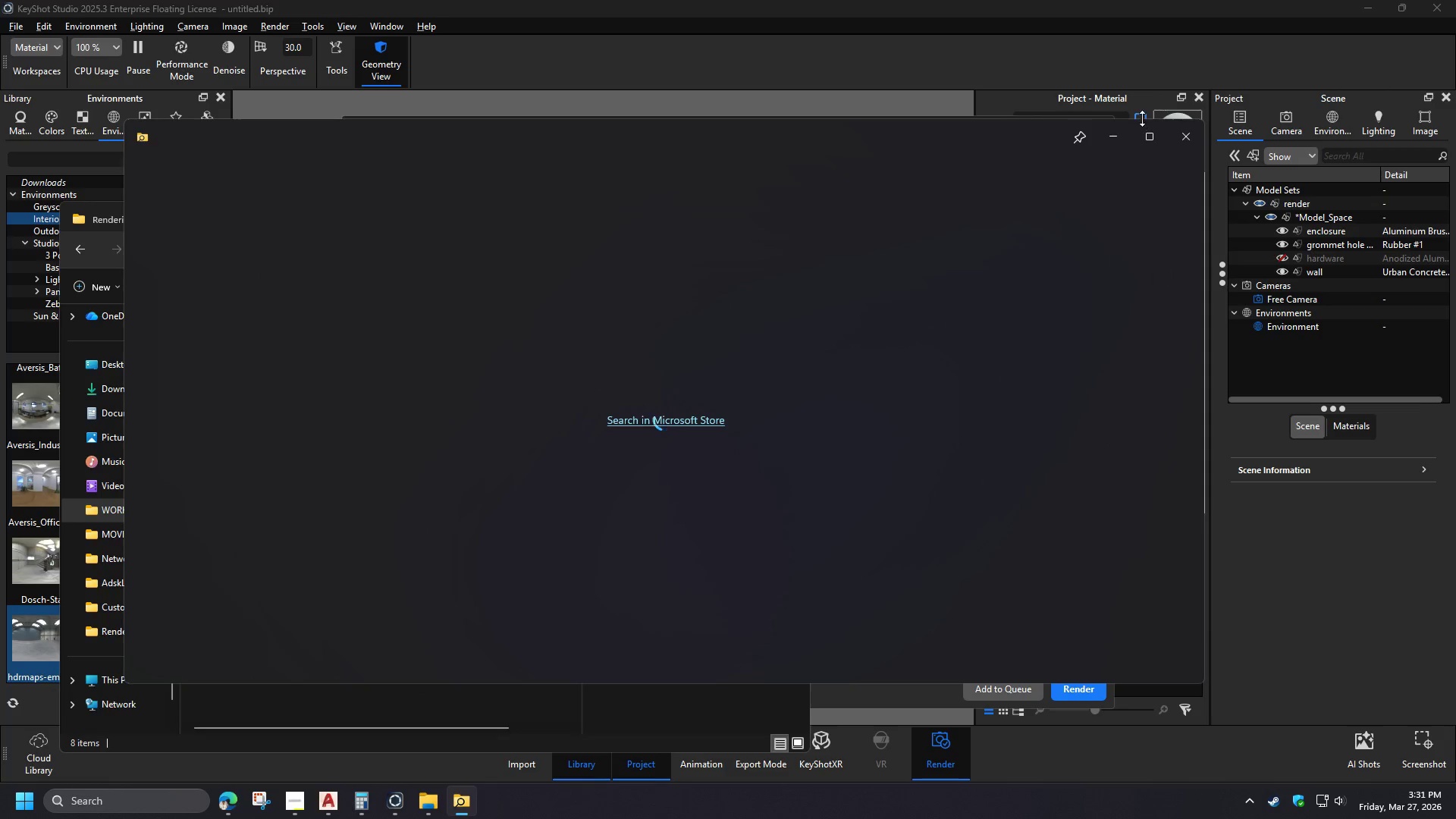 
left_click([1185, 141])
 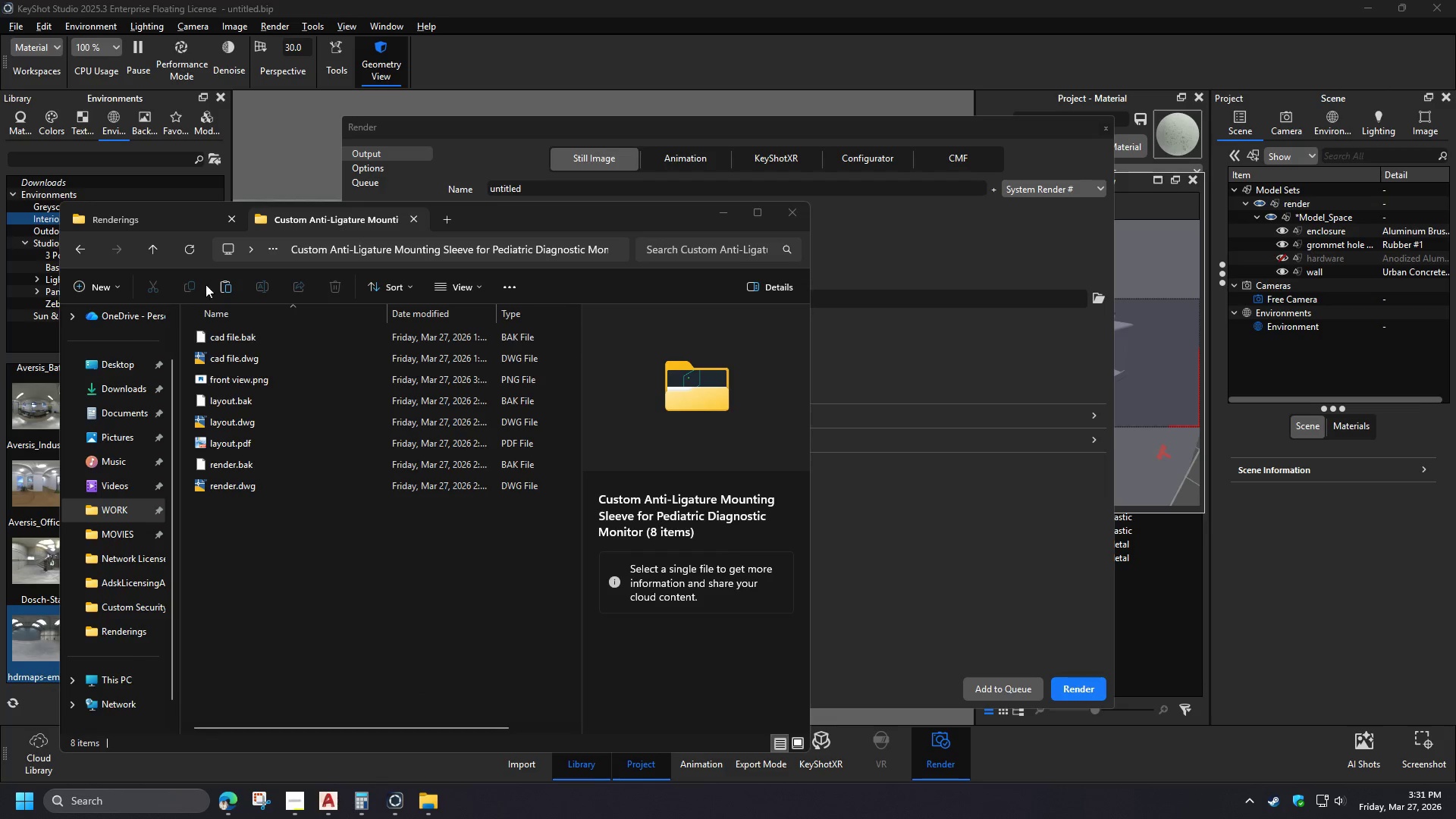 
left_click([146, 214])
 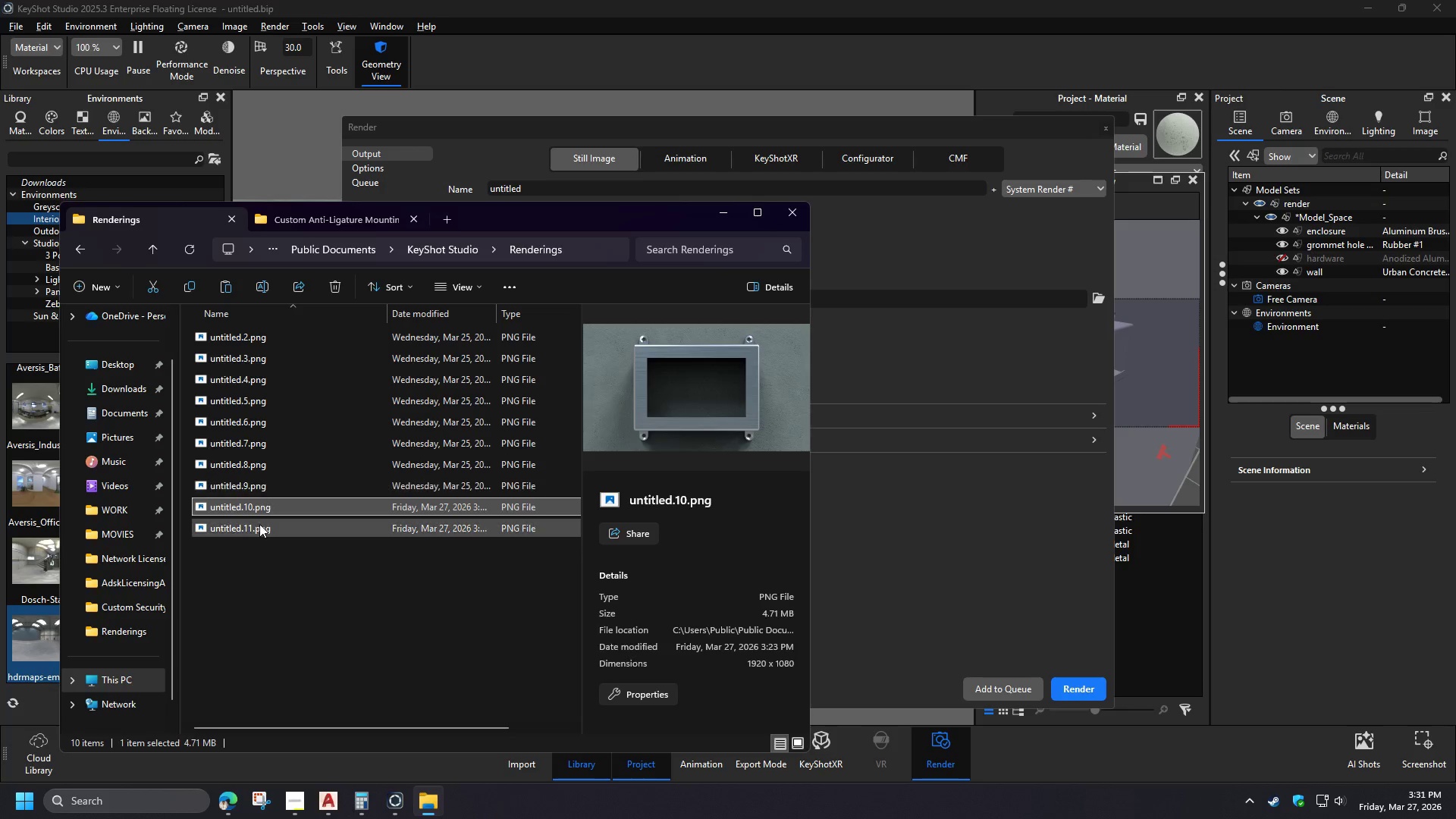 
left_click([261, 532])
 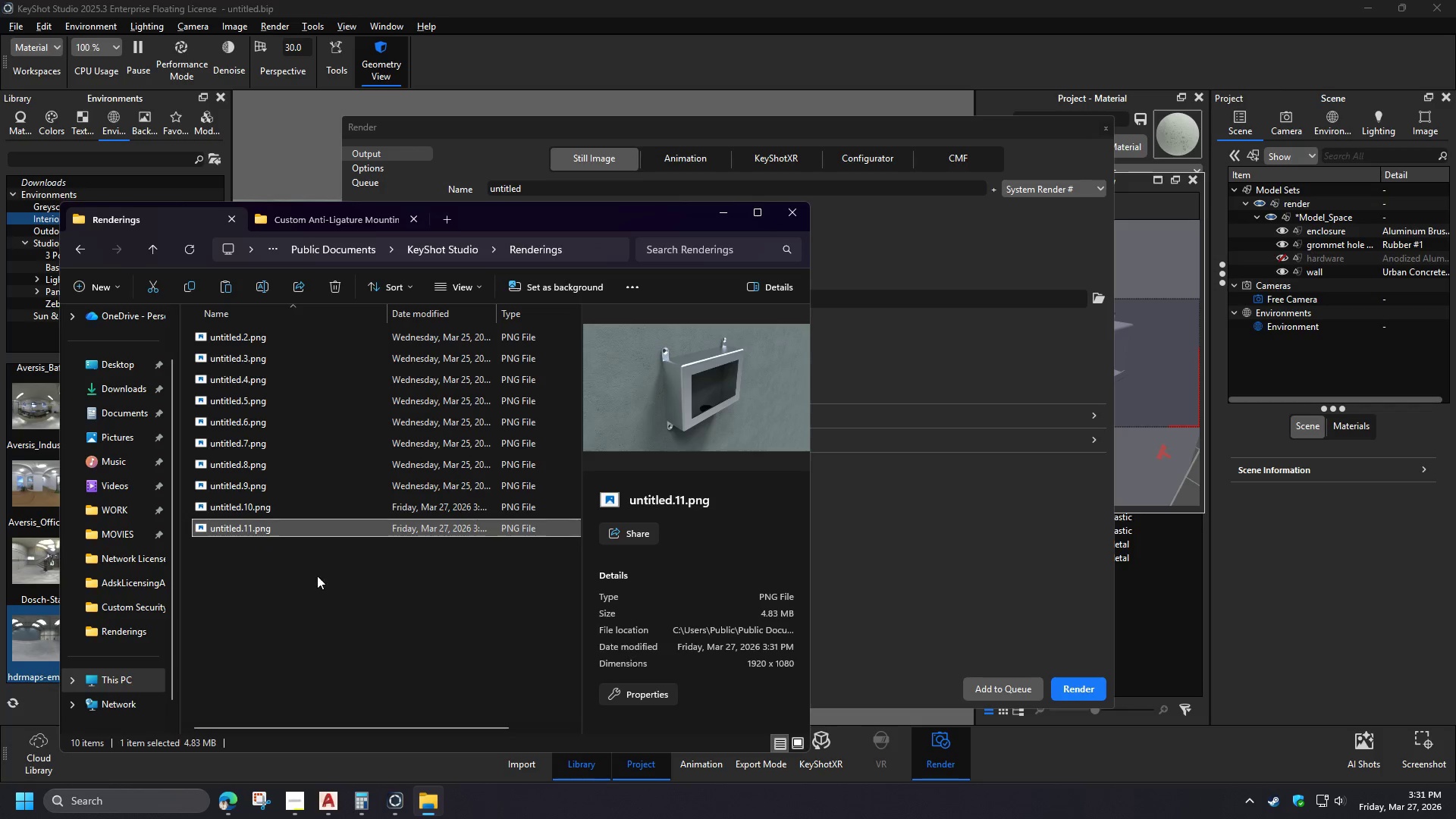 
key(Control+C)
 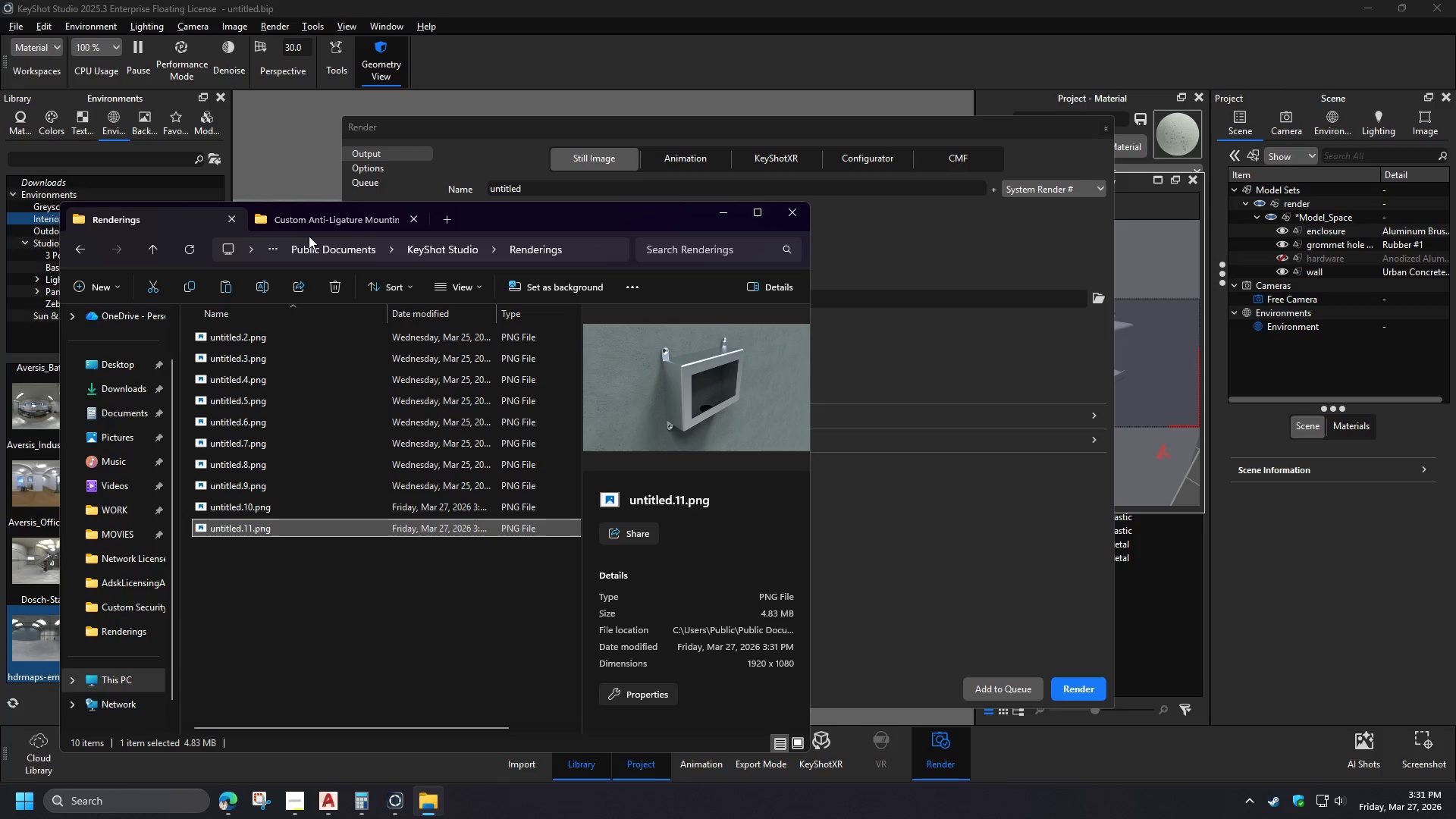 
left_click([312, 222])
 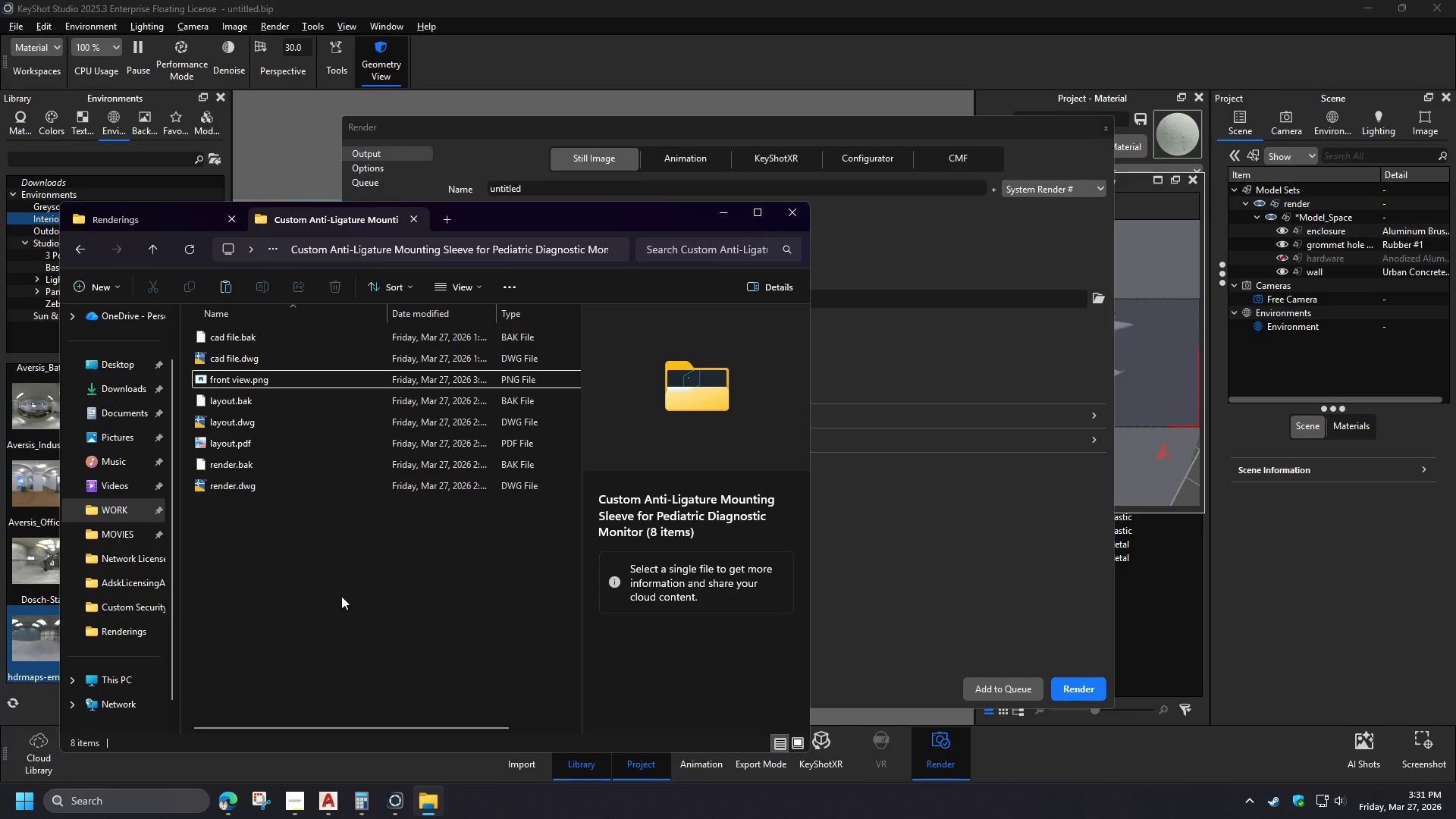 
left_click([306, 633])
 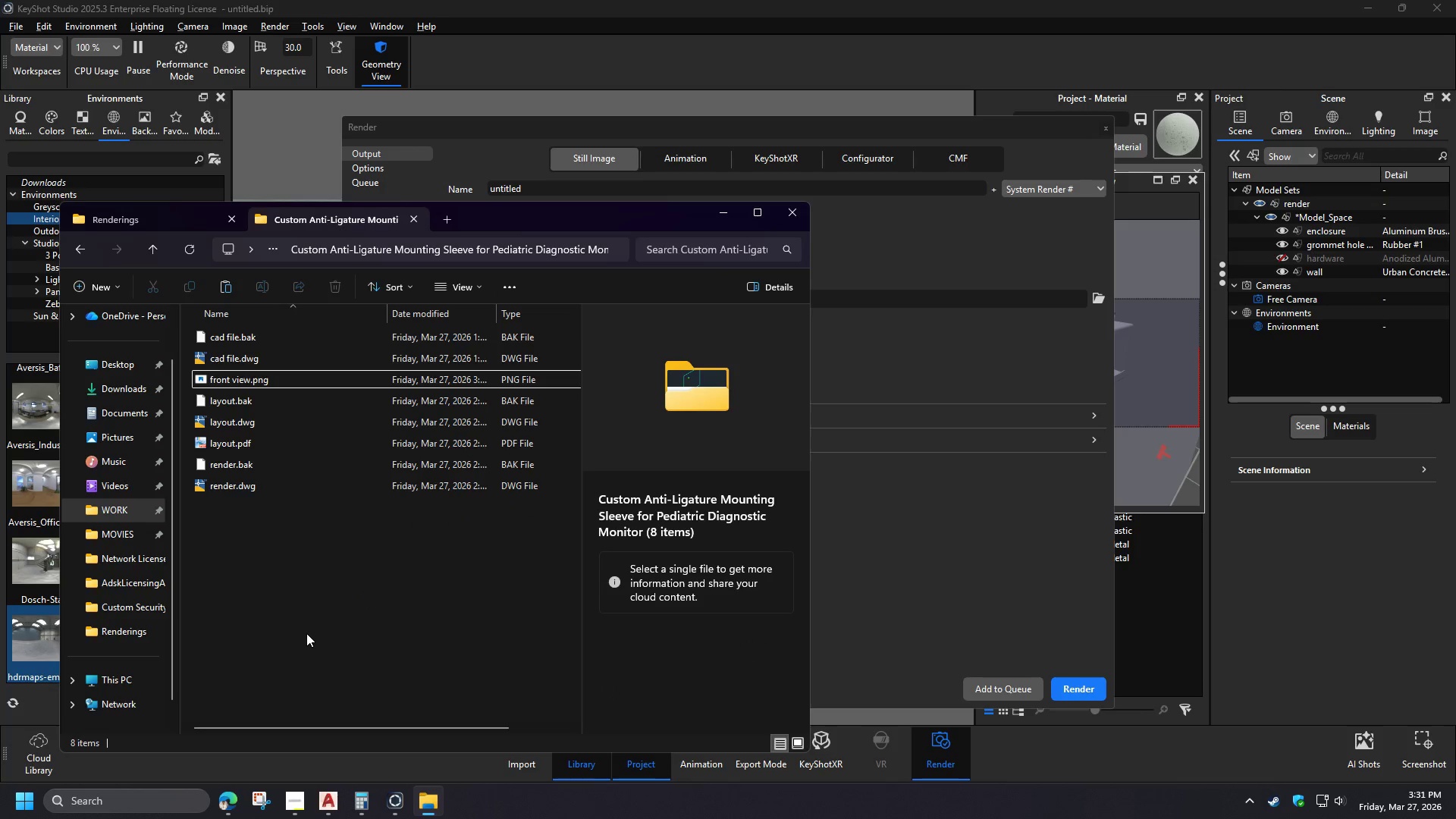 
key(Control+V)
 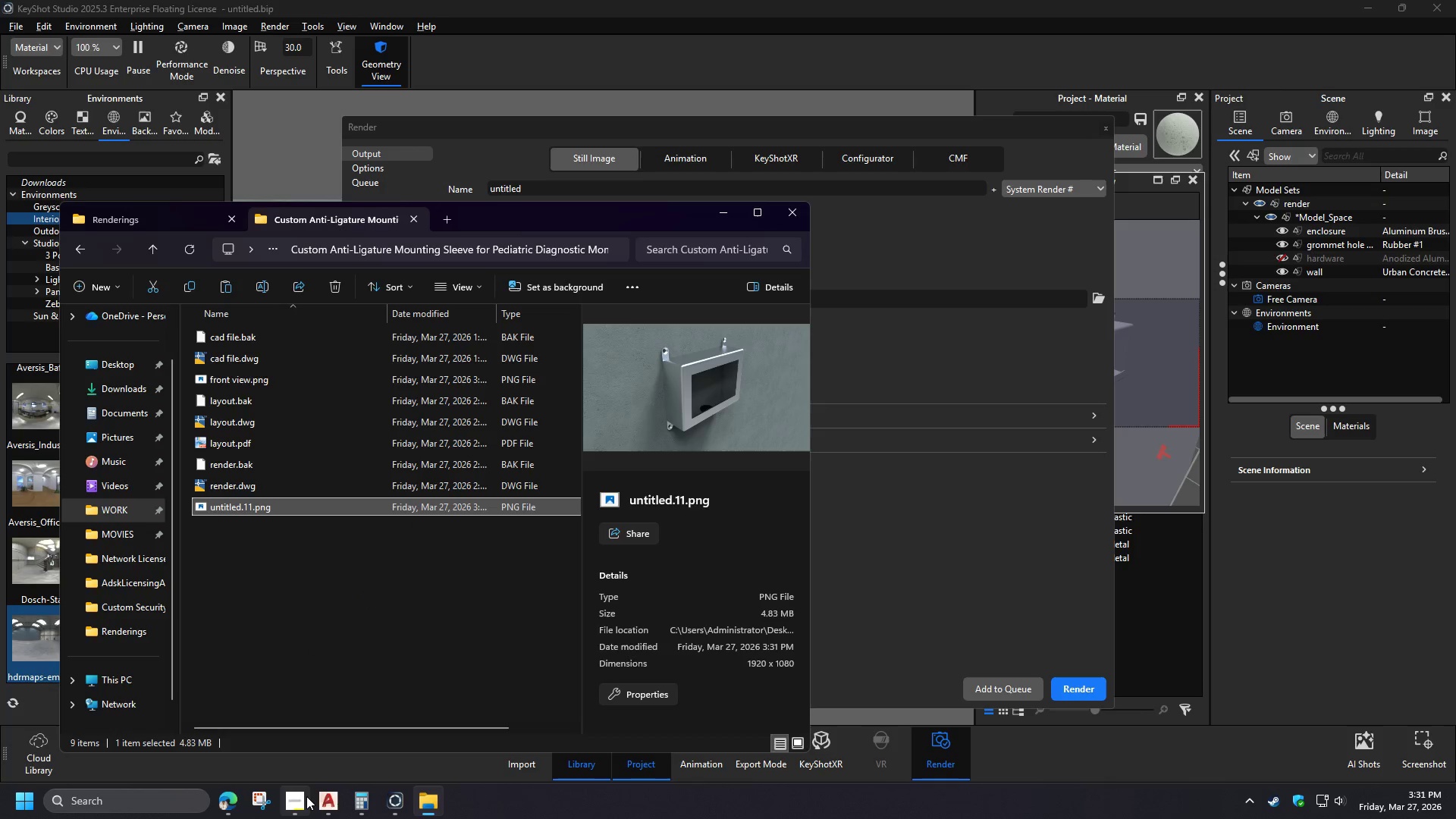 
left_click([306, 798])